 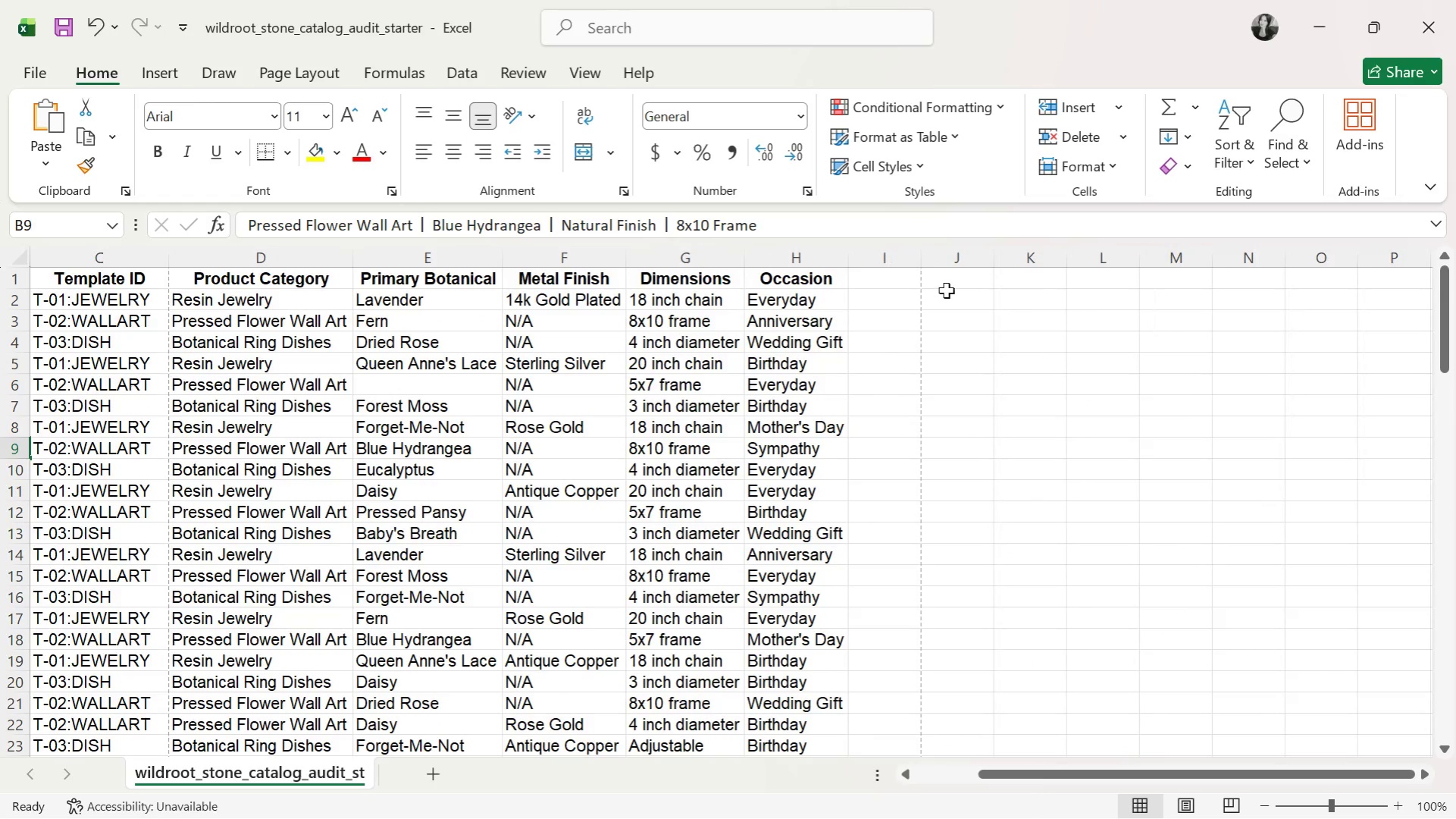 
double_click([853, 258])
 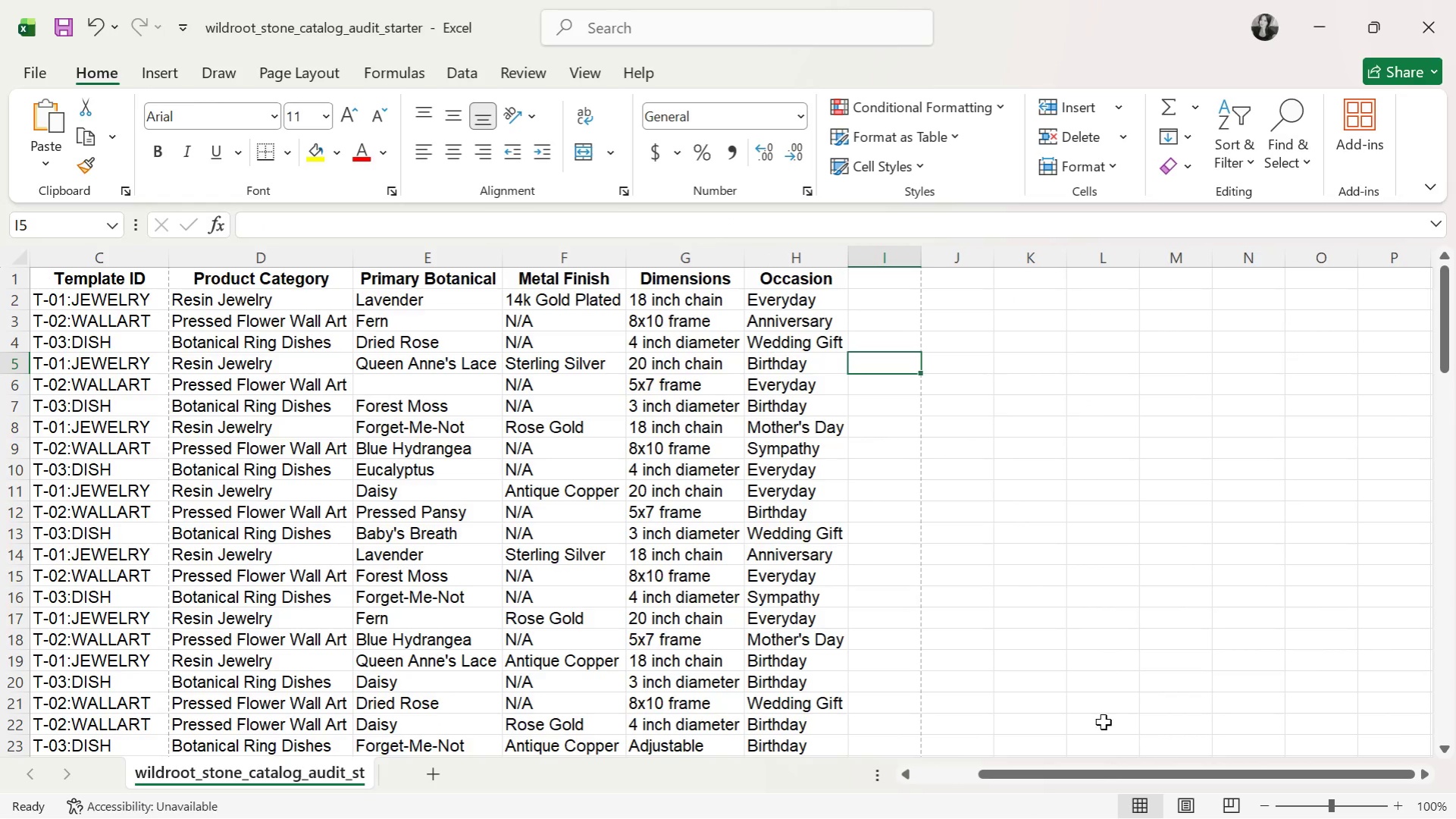 
left_click_drag(start_coordinate=[1091, 771], to_coordinate=[606, 692])
 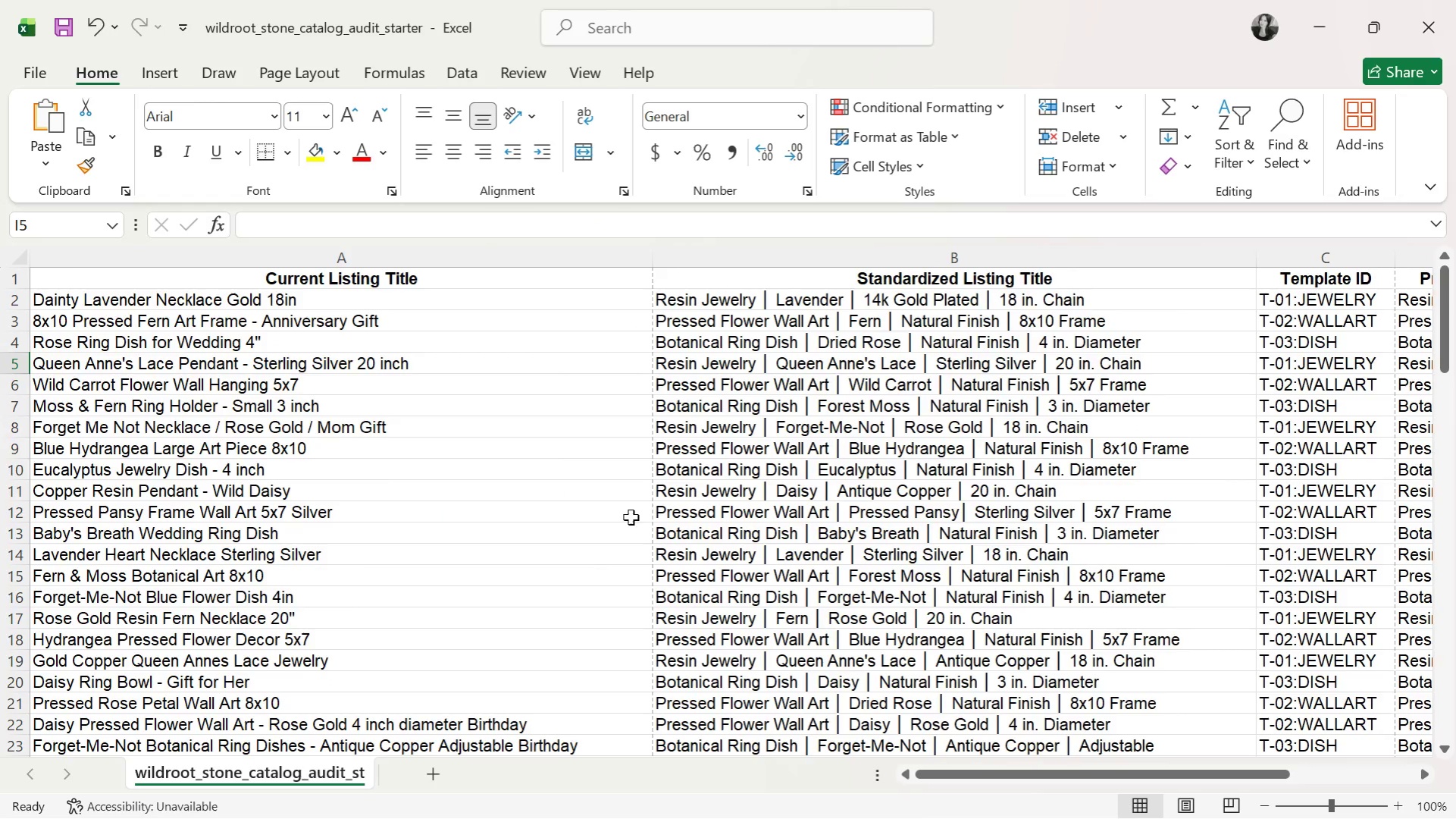 
scroll: coordinate [238, 382], scroll_direction: down, amount: 16.0
 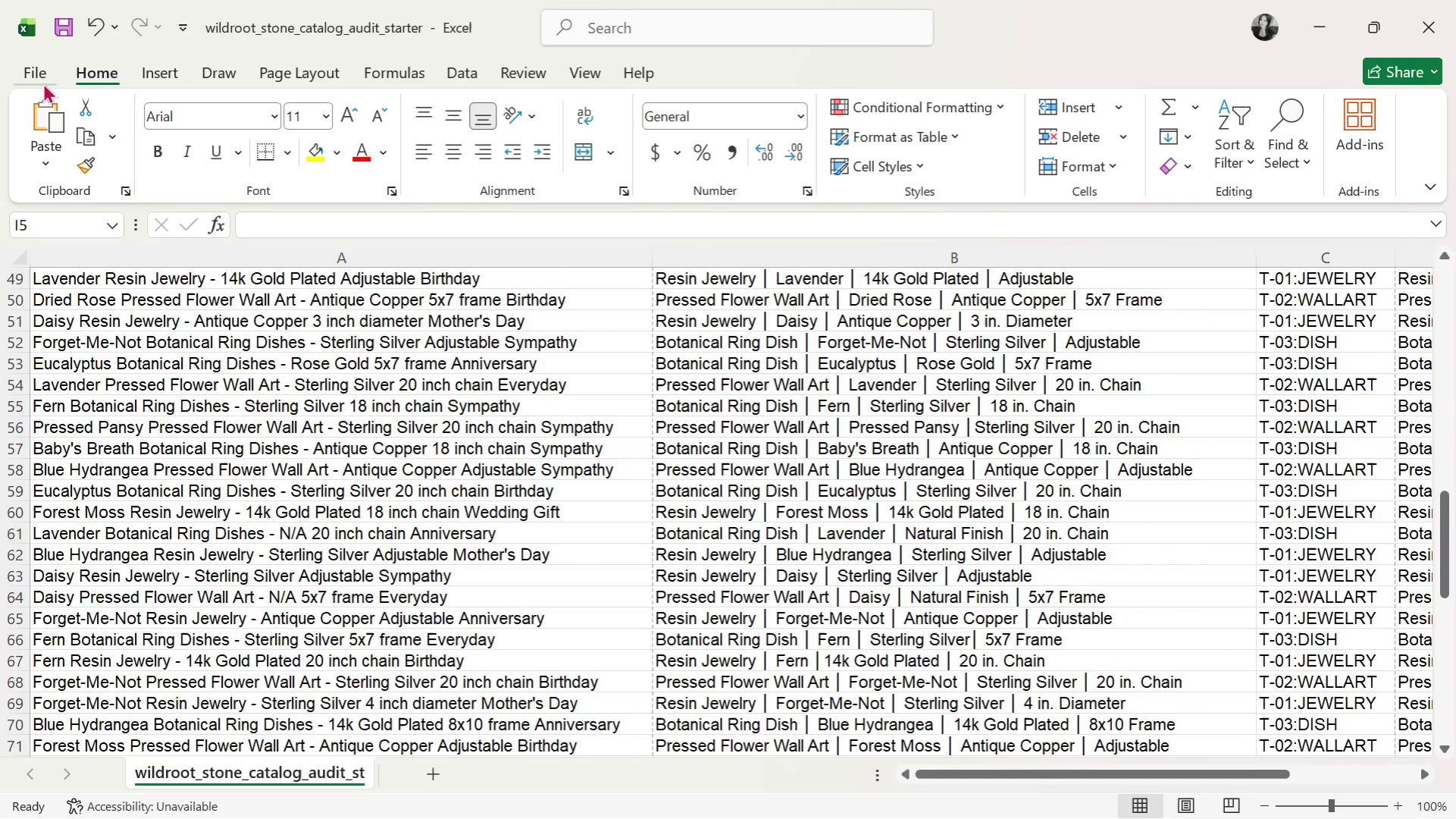 
left_click([43, 75])
 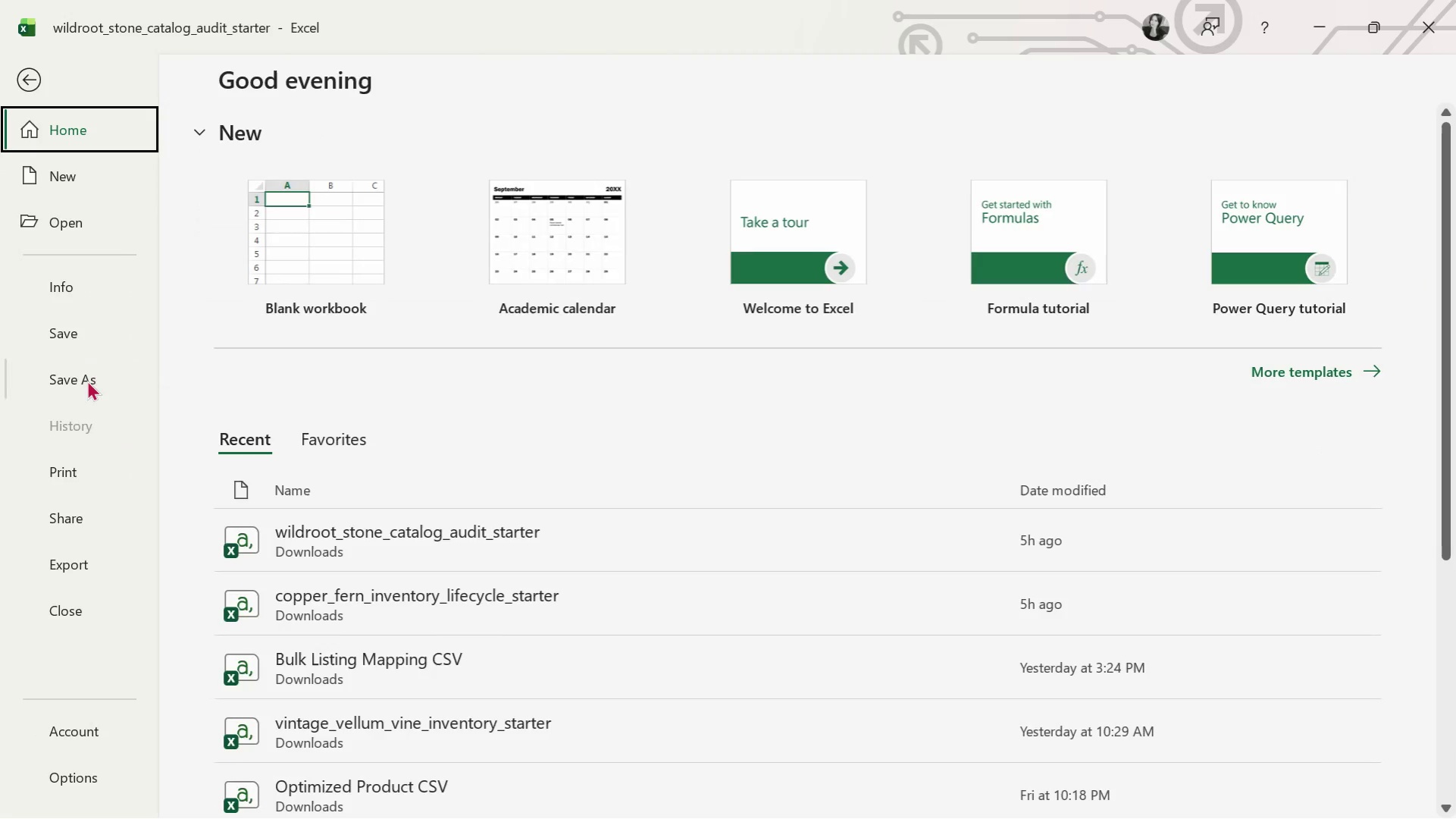 
left_click([85, 378])
 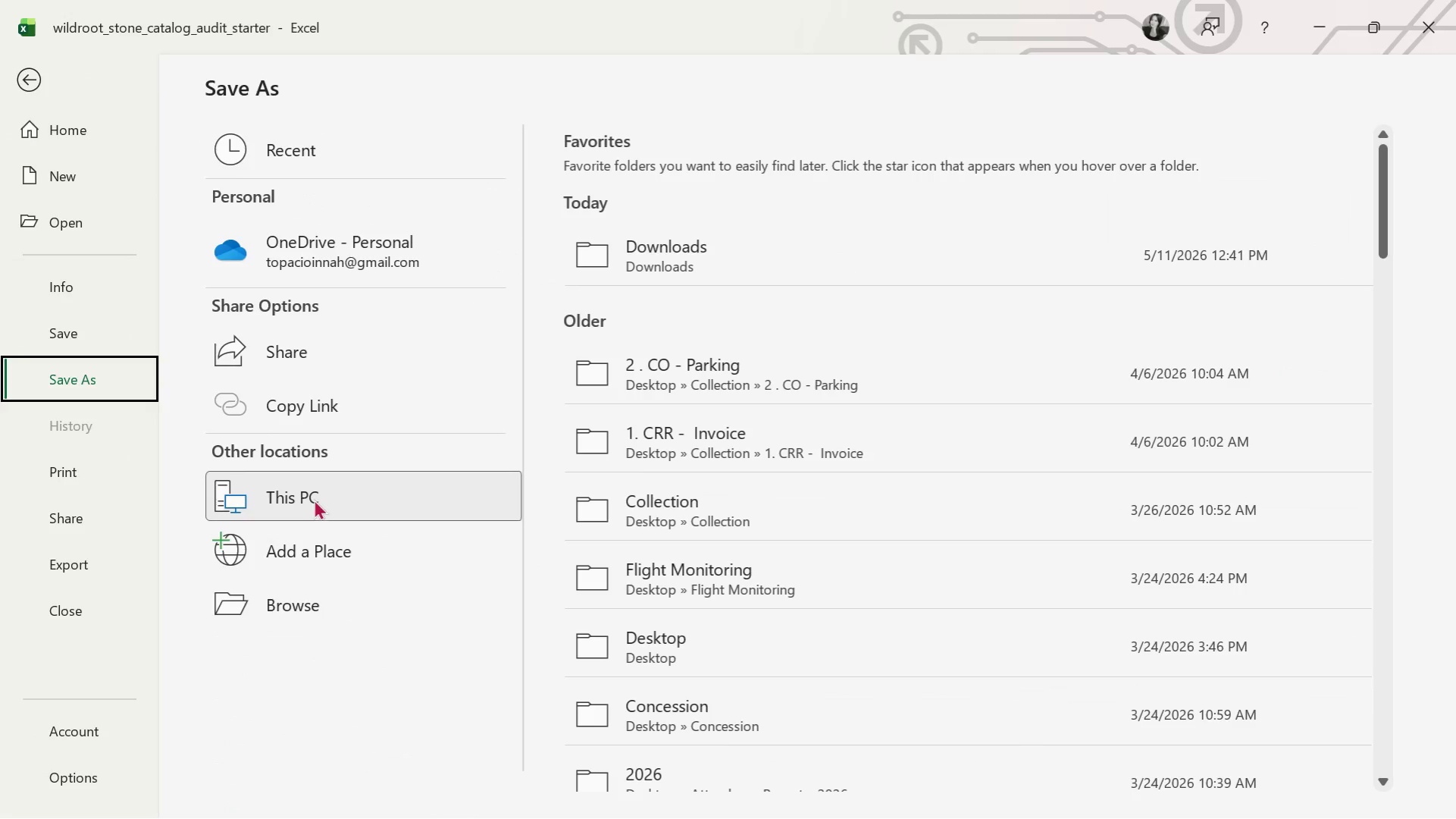 
double_click([312, 496])
 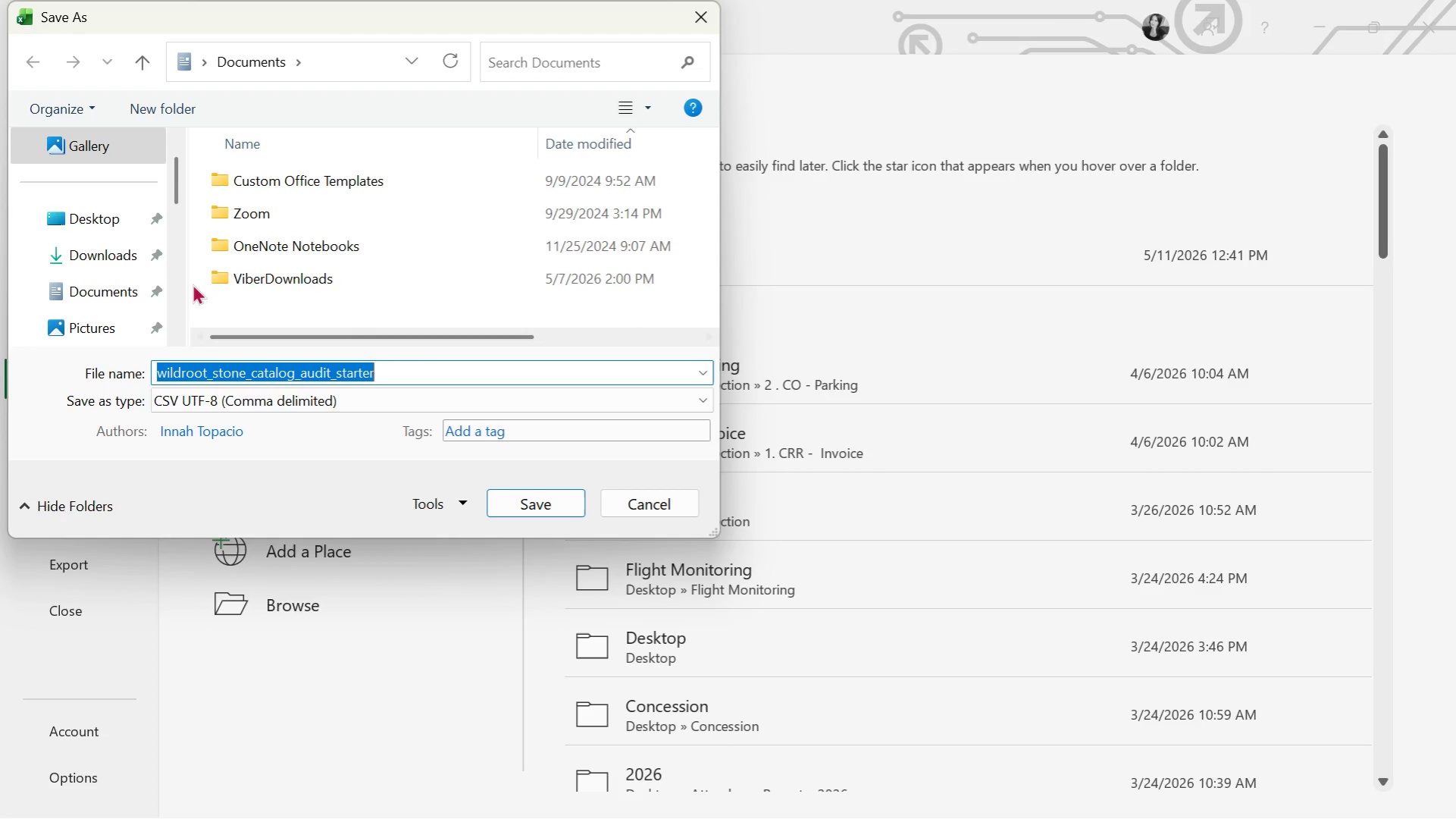 
left_click([119, 257])
 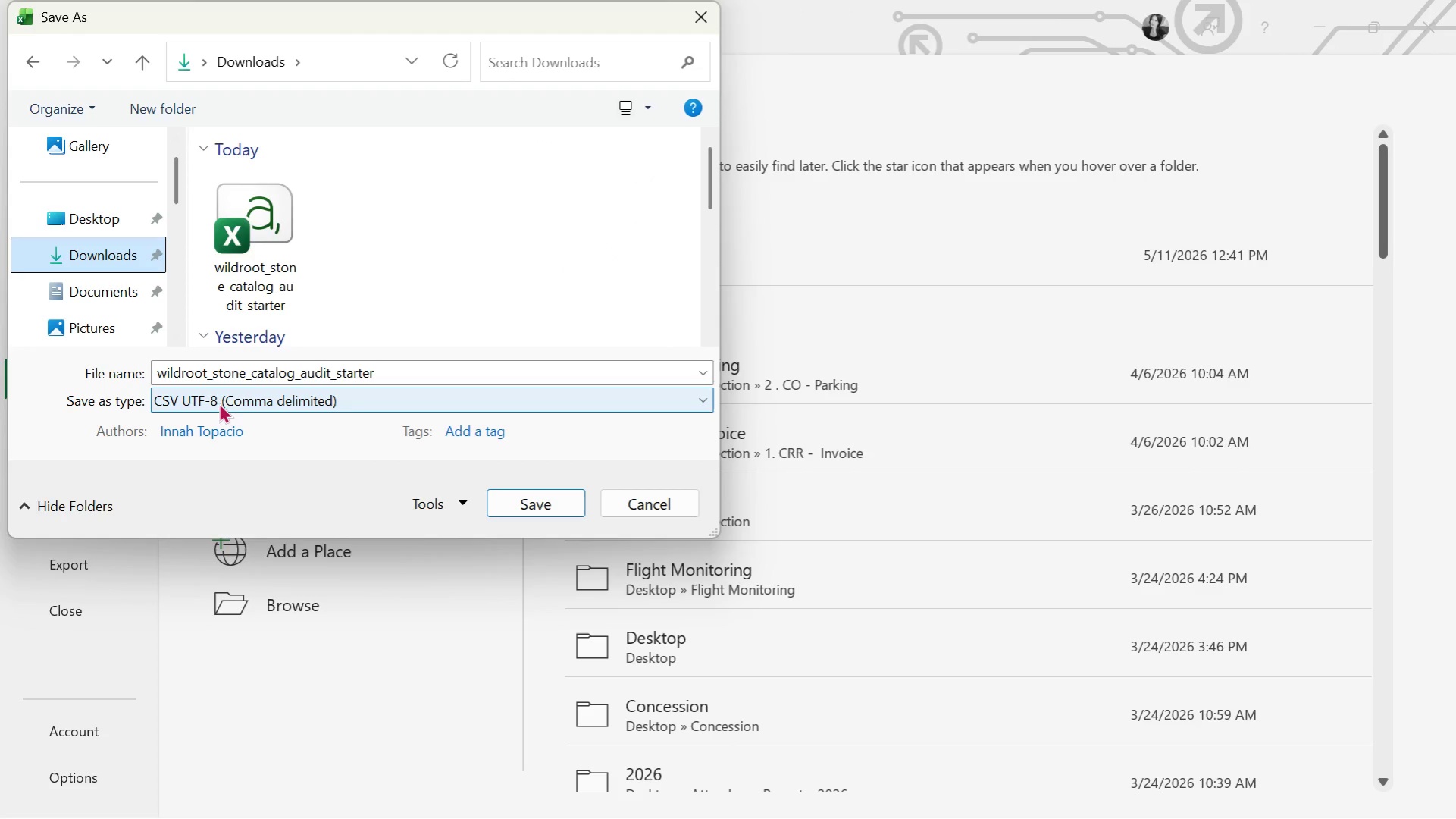 
key(Alt+Tab)